 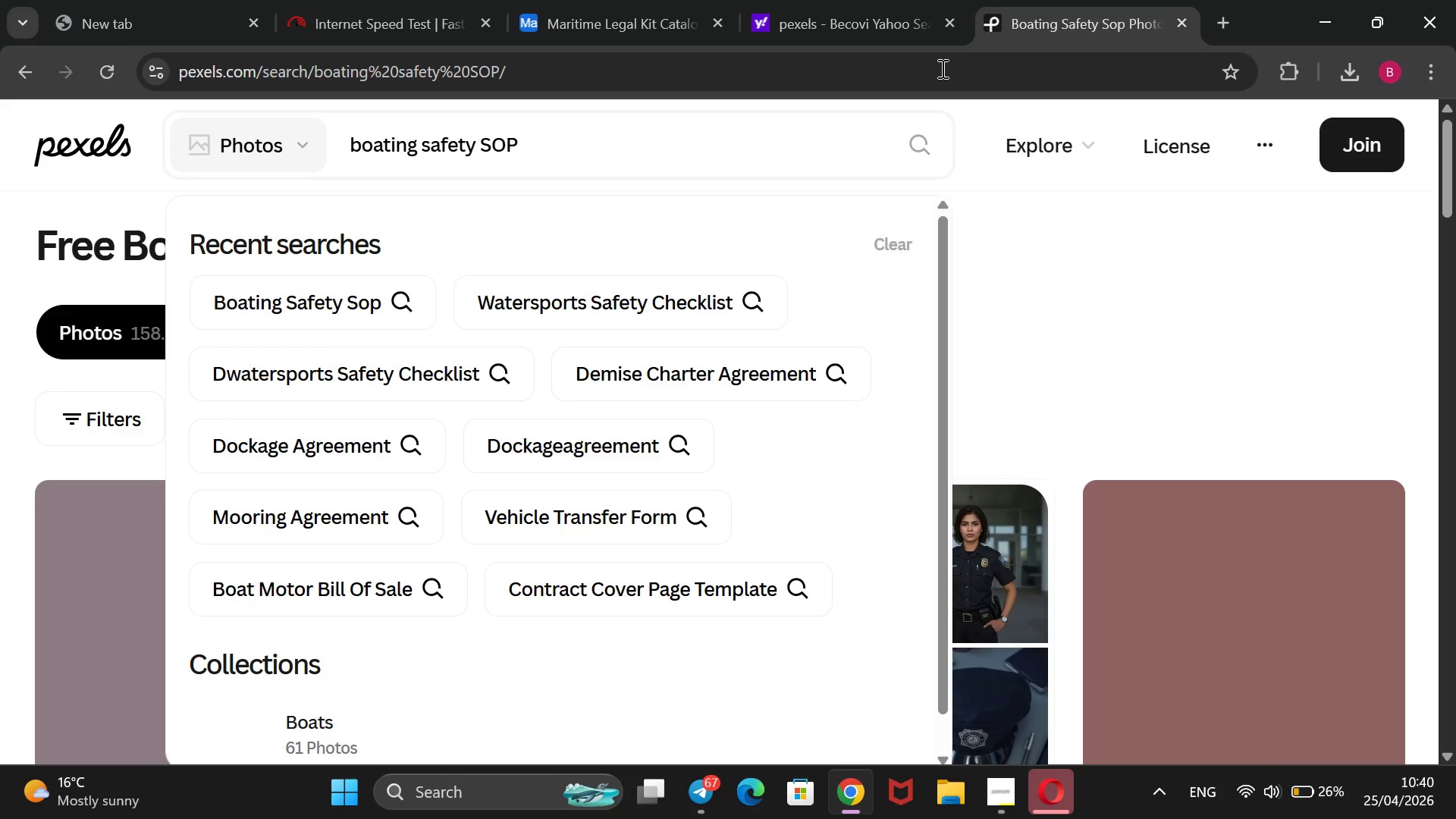 
left_click([1158, 376])
 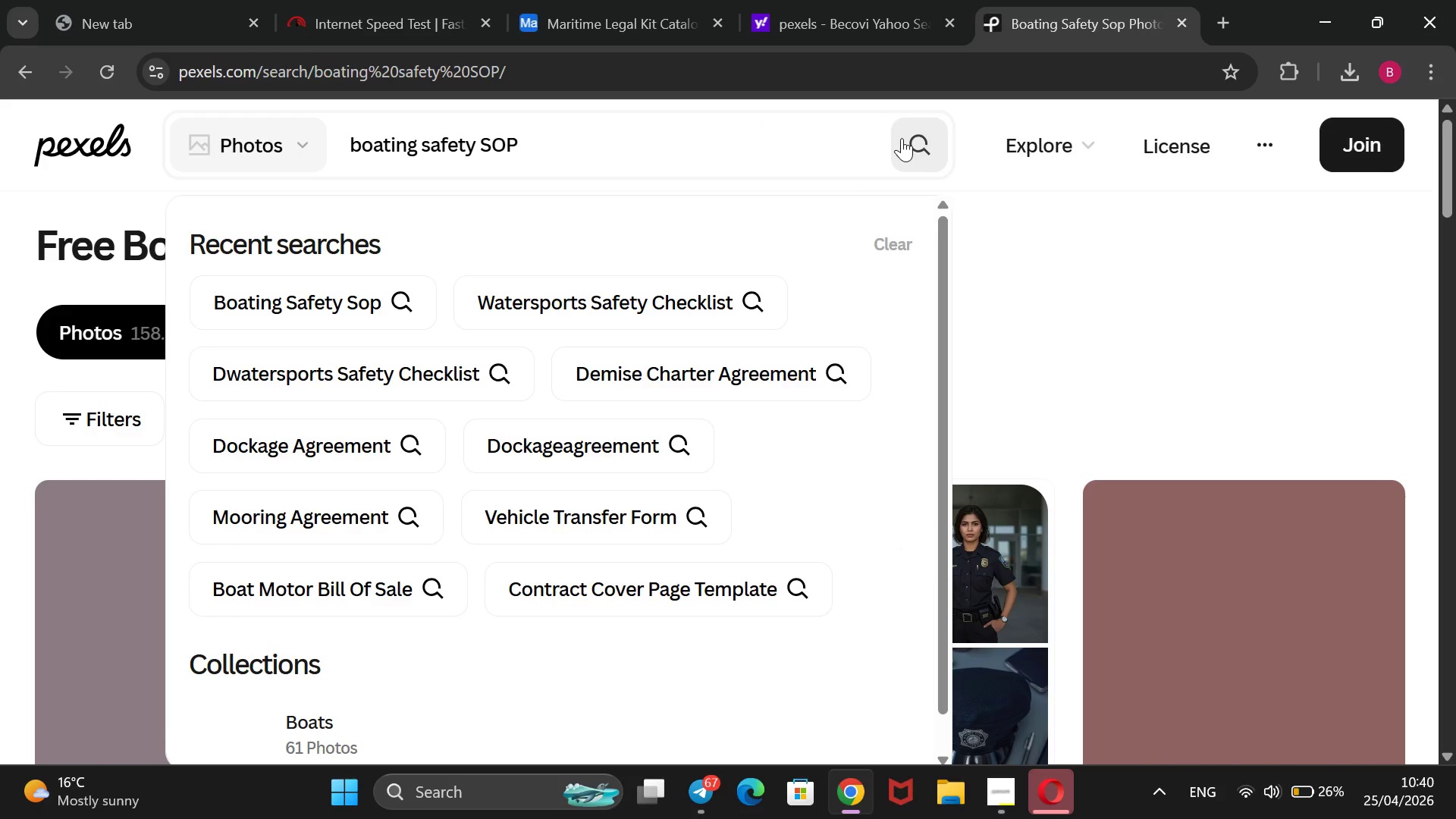 
left_click([905, 138])
 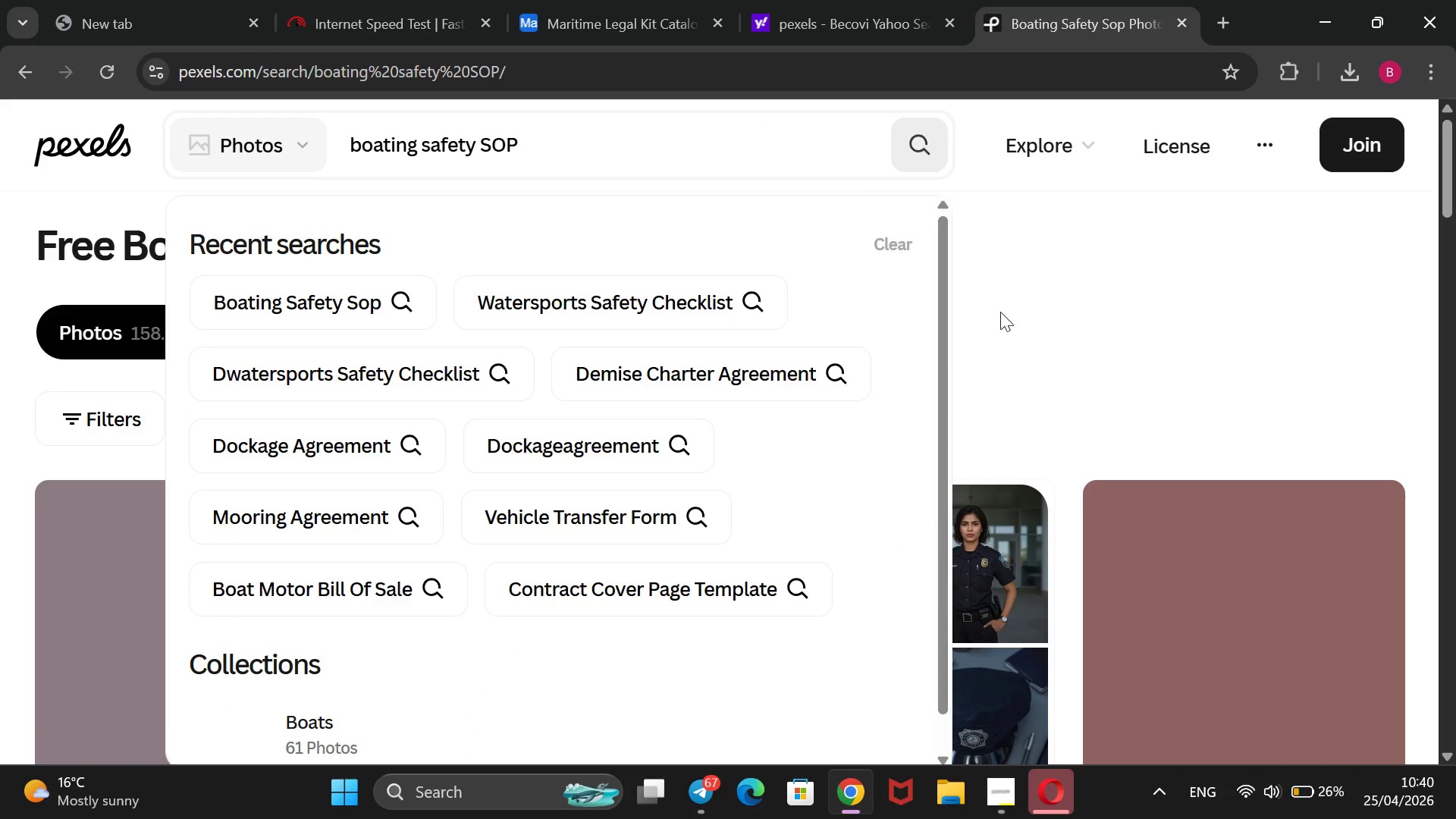 
left_click([1103, 336])
 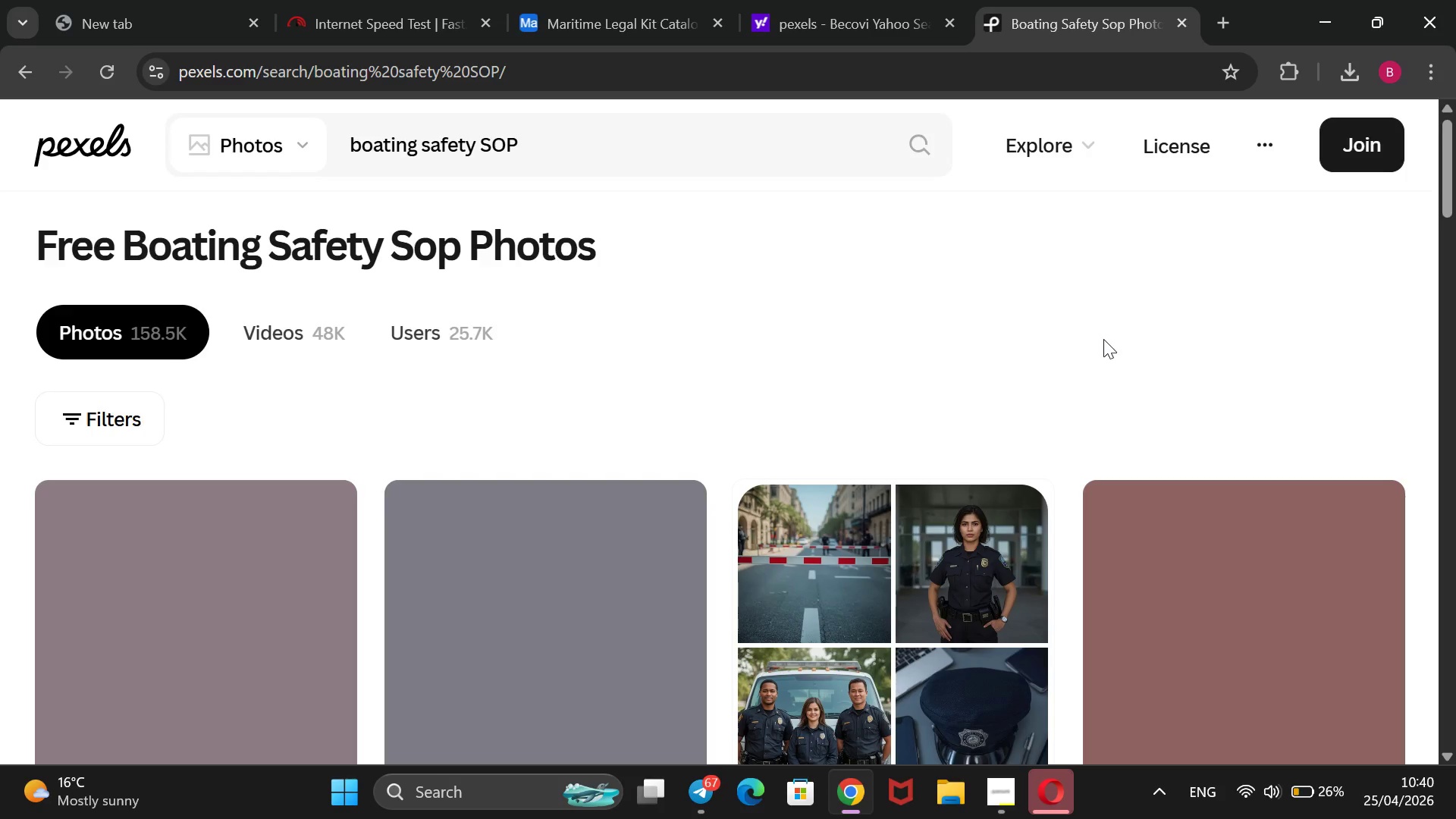 
scroll: coordinate [1103, 340], scroll_direction: down, amount: 2.0
 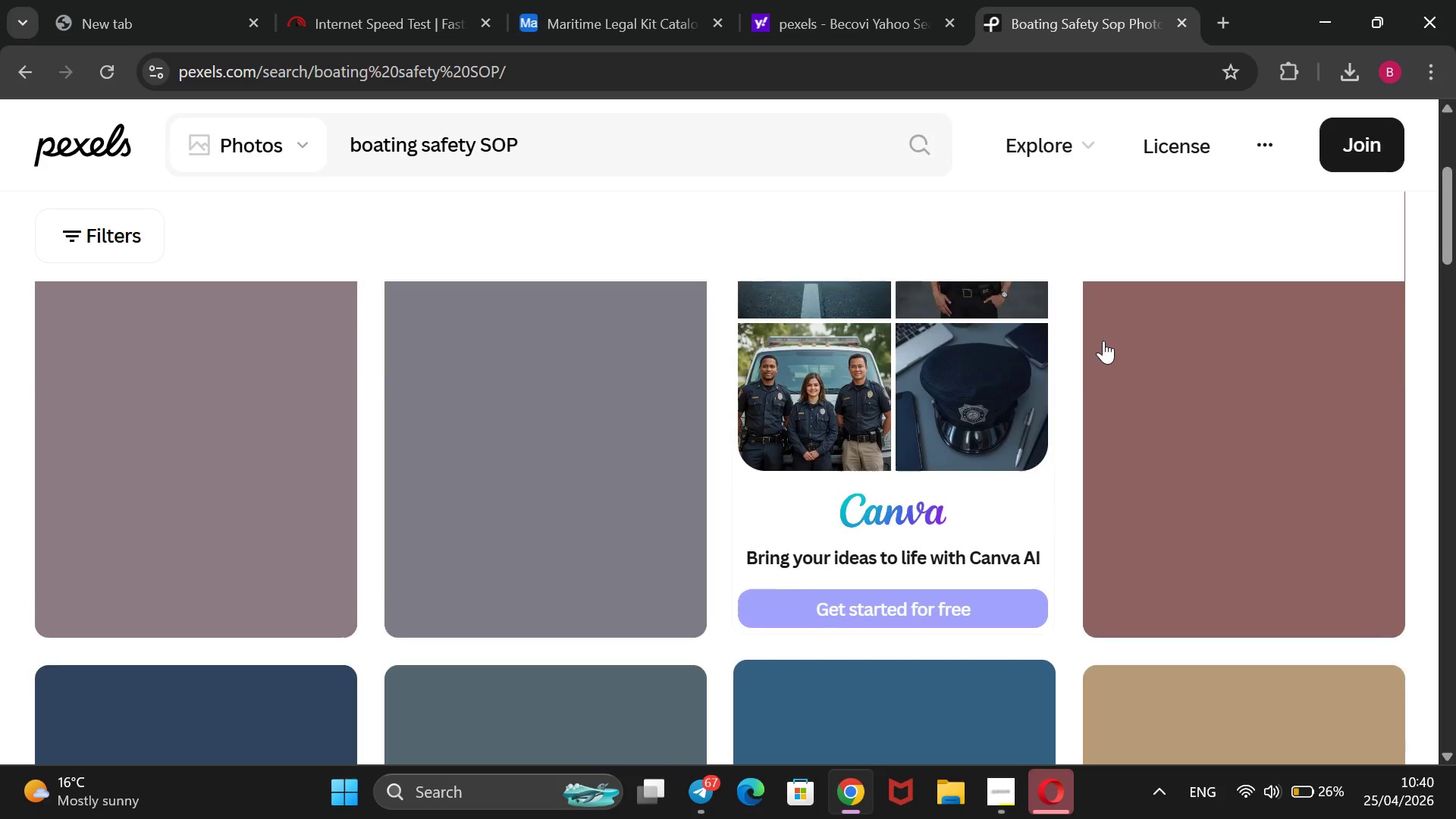 